 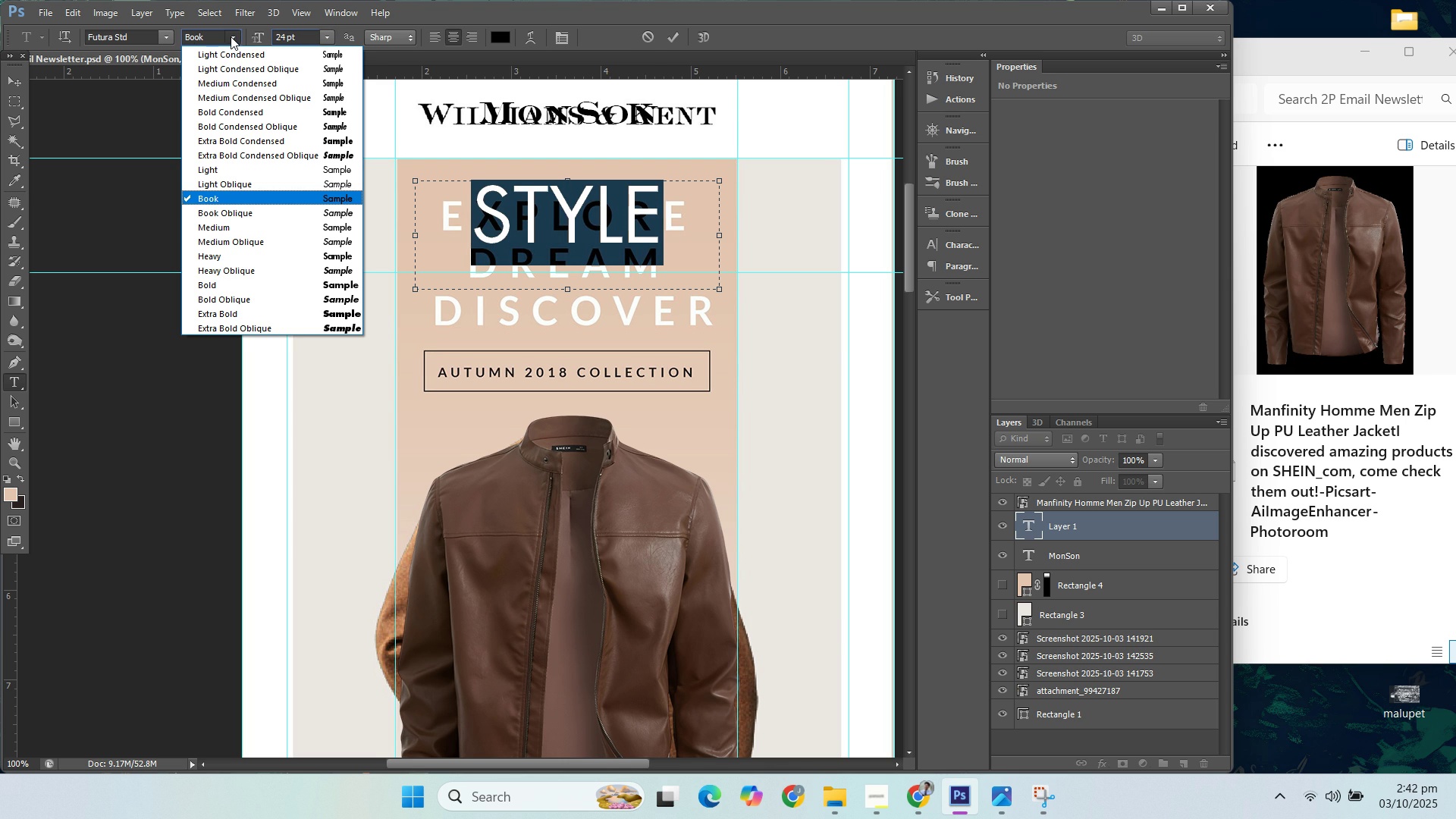 
double_click([950, 246])
 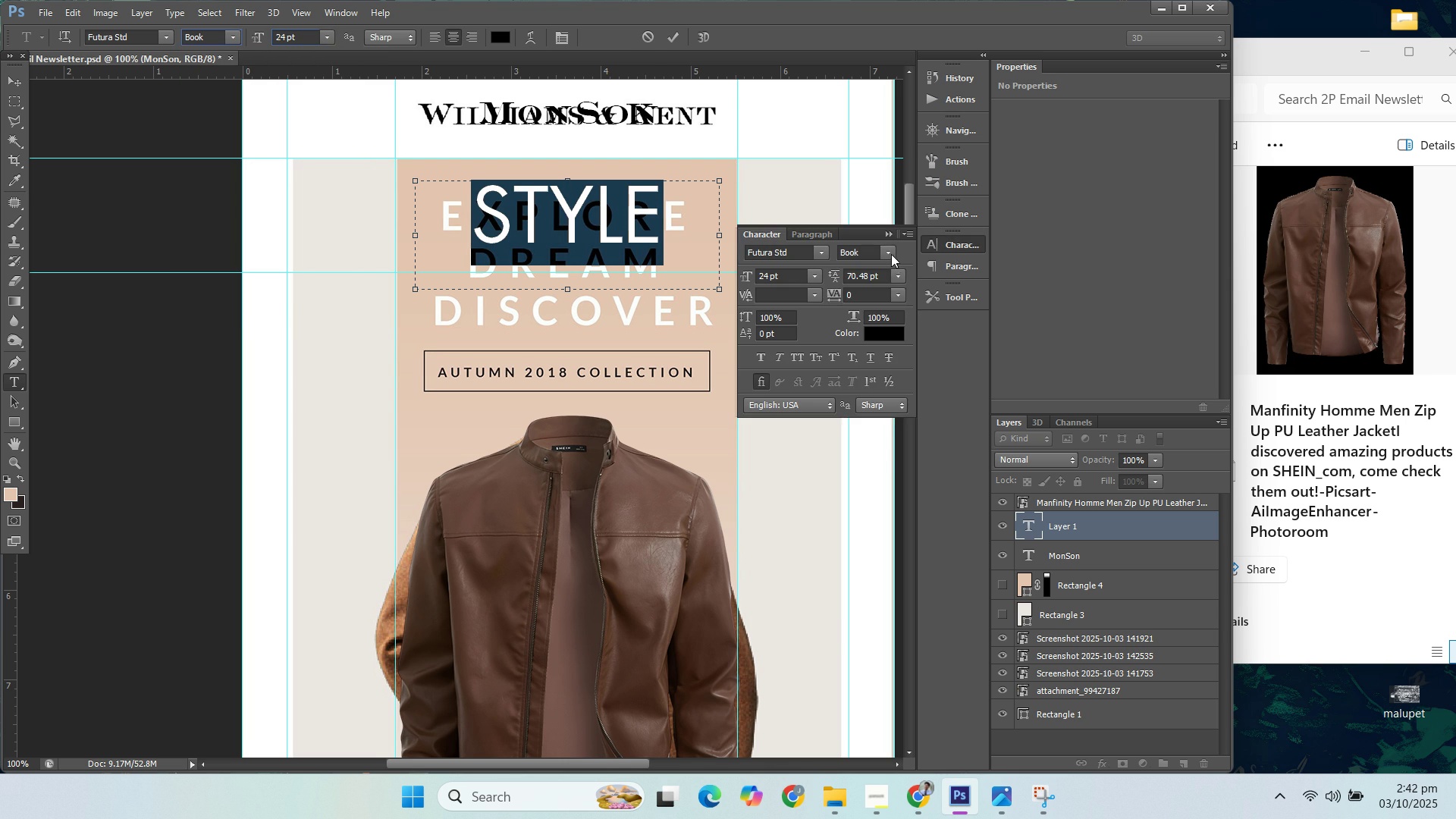 
left_click([891, 254])
 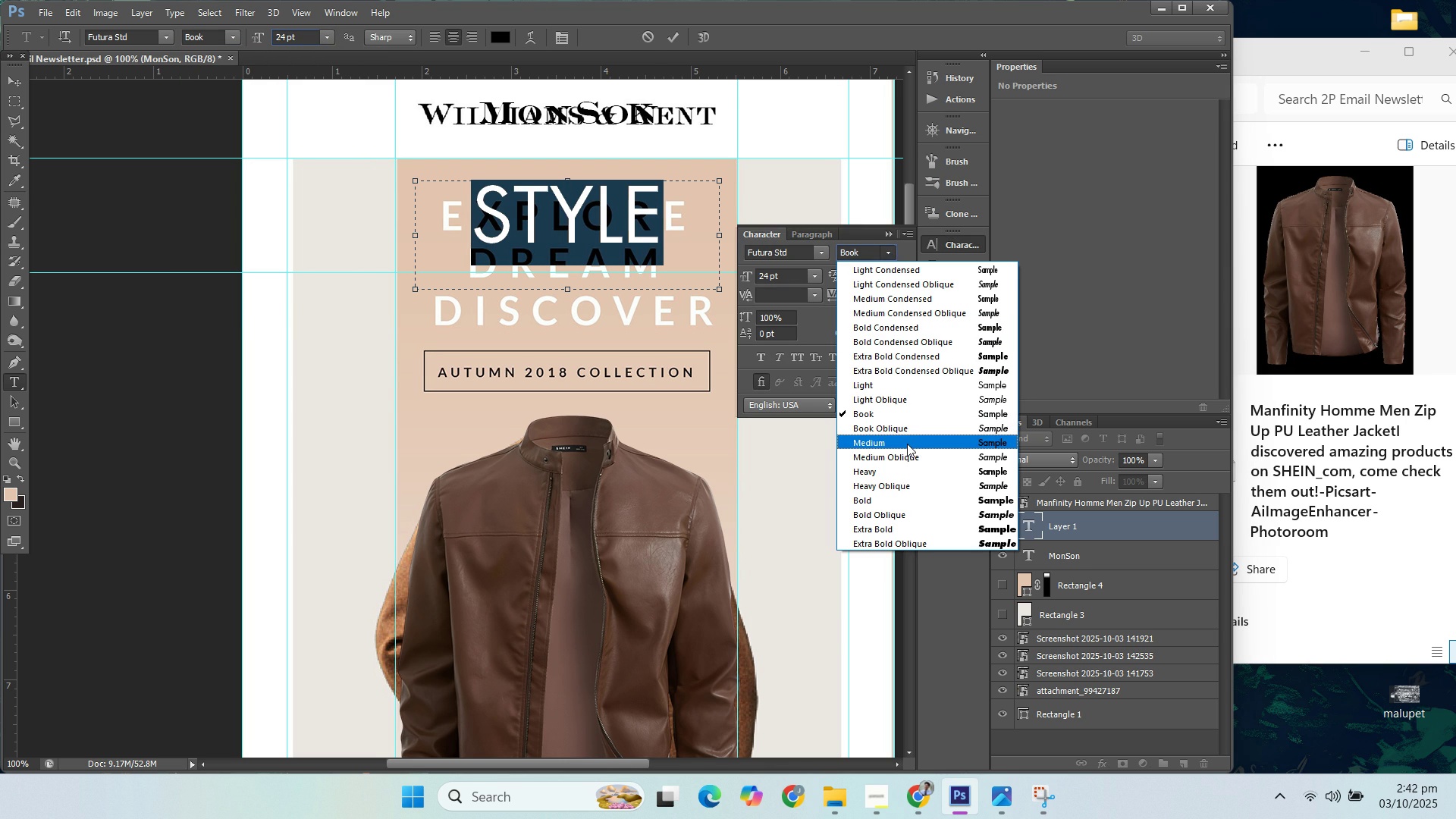 
left_click([907, 444])
 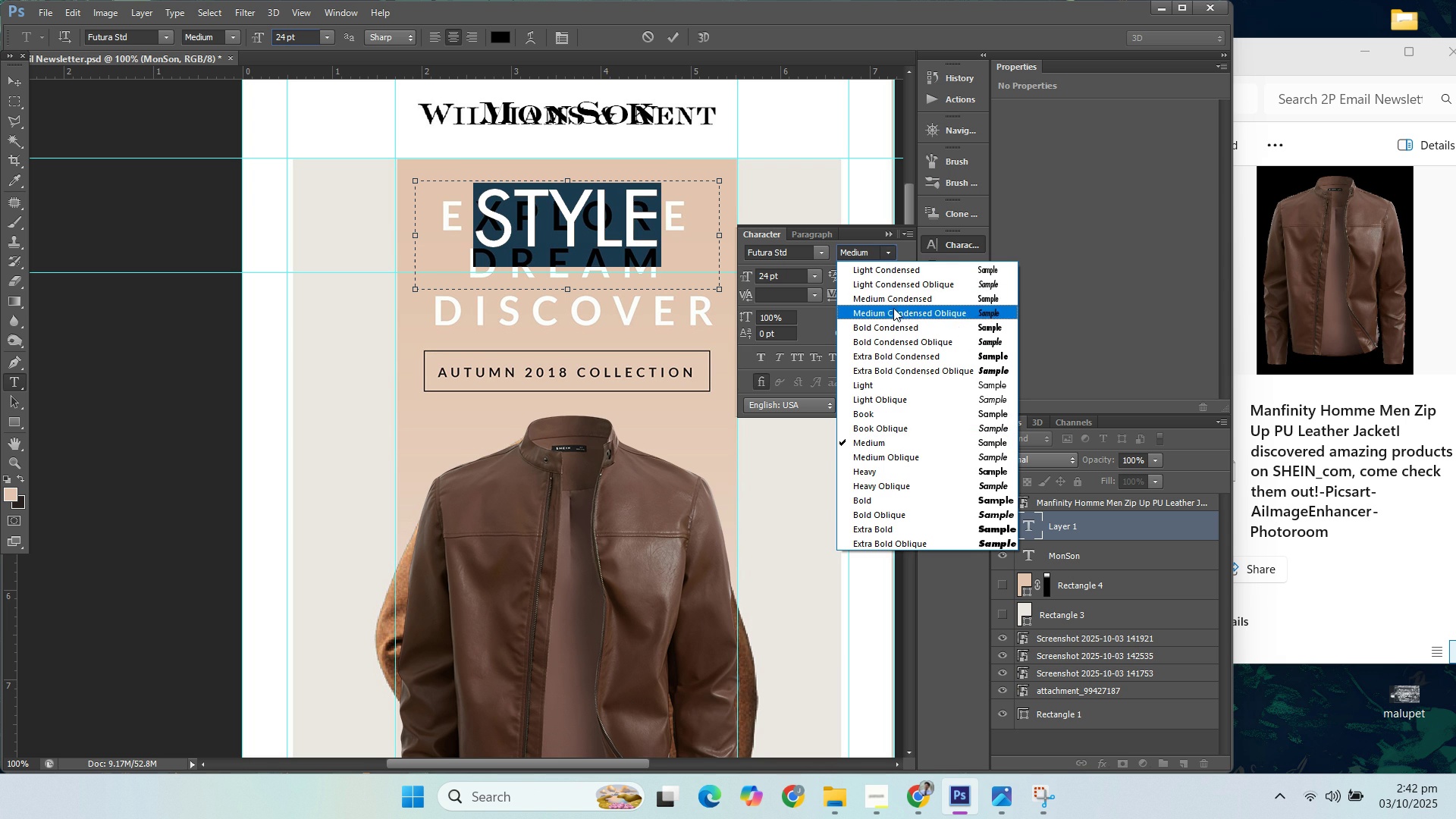 
mouse_move([896, 340])
 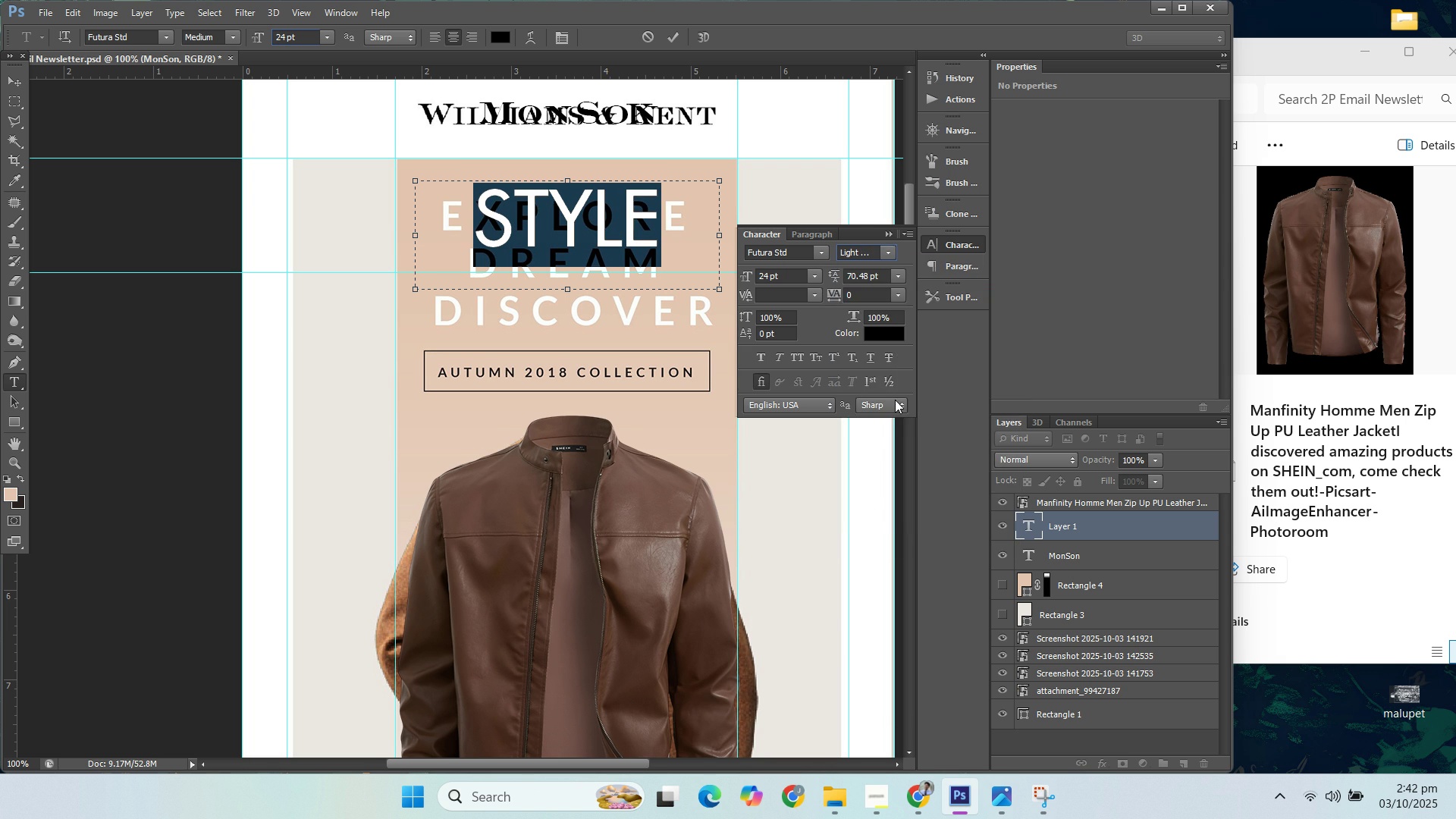 
left_click([895, 400])
 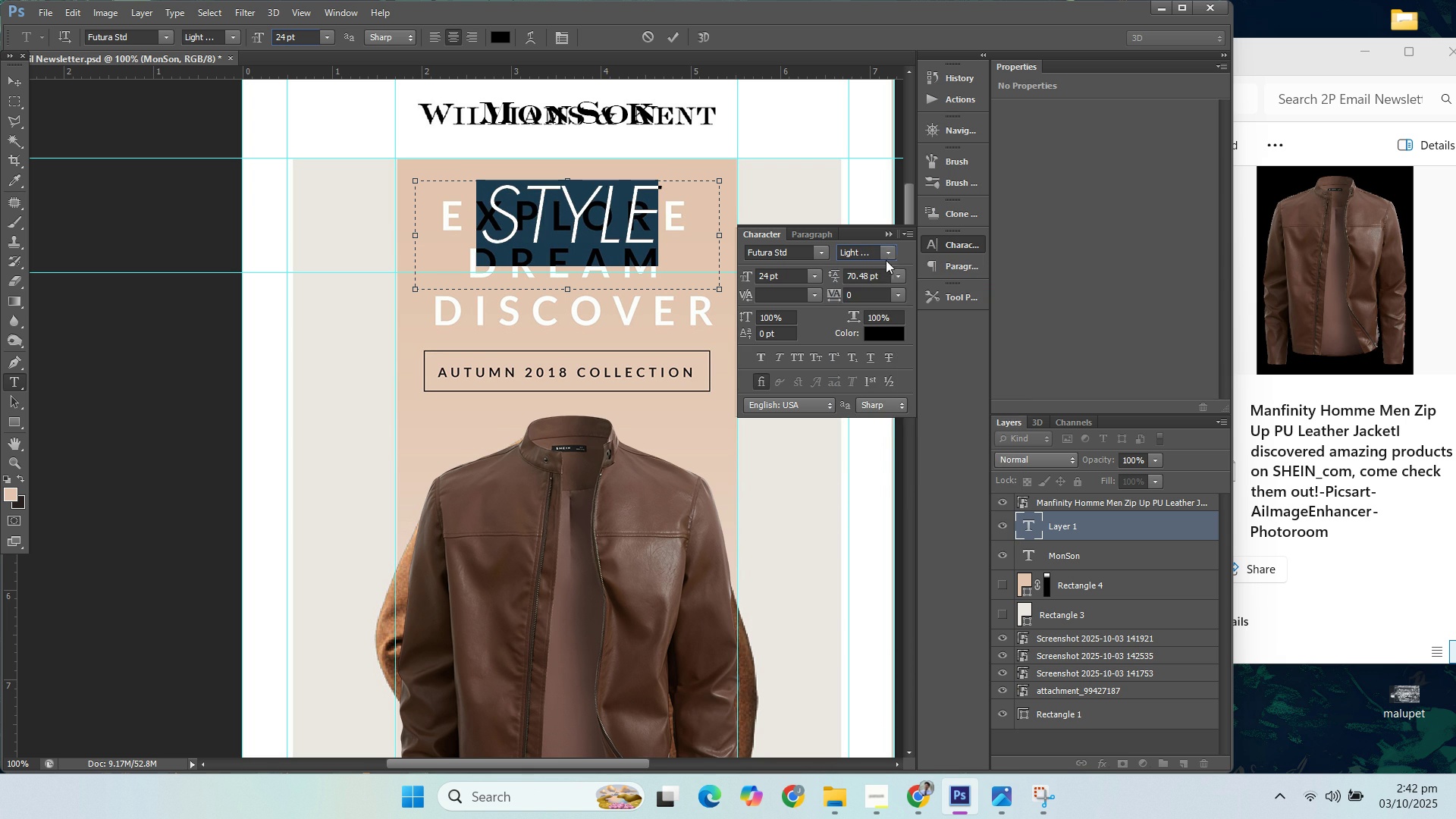 
left_click([892, 259])
 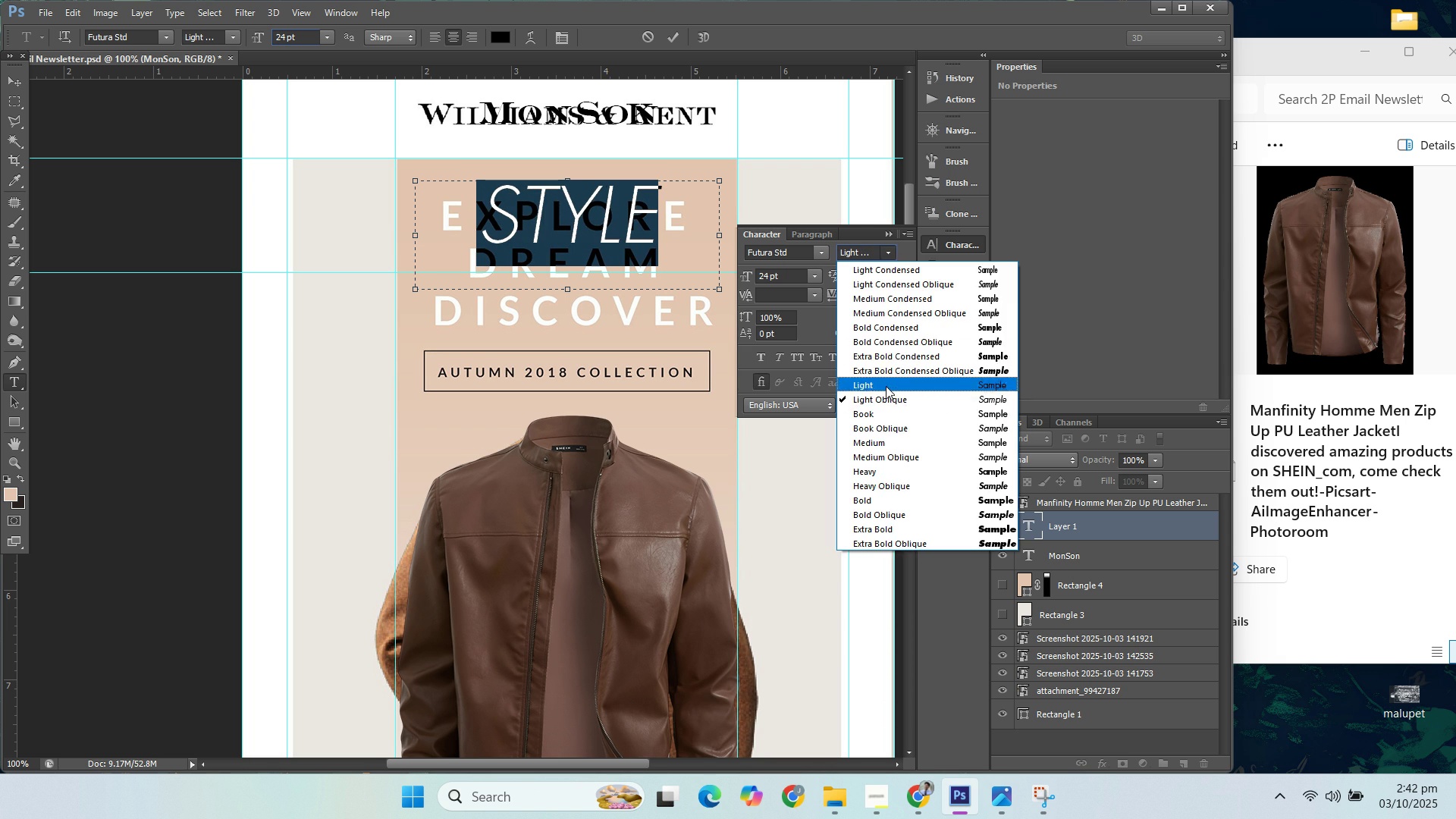 
left_click([886, 386])
 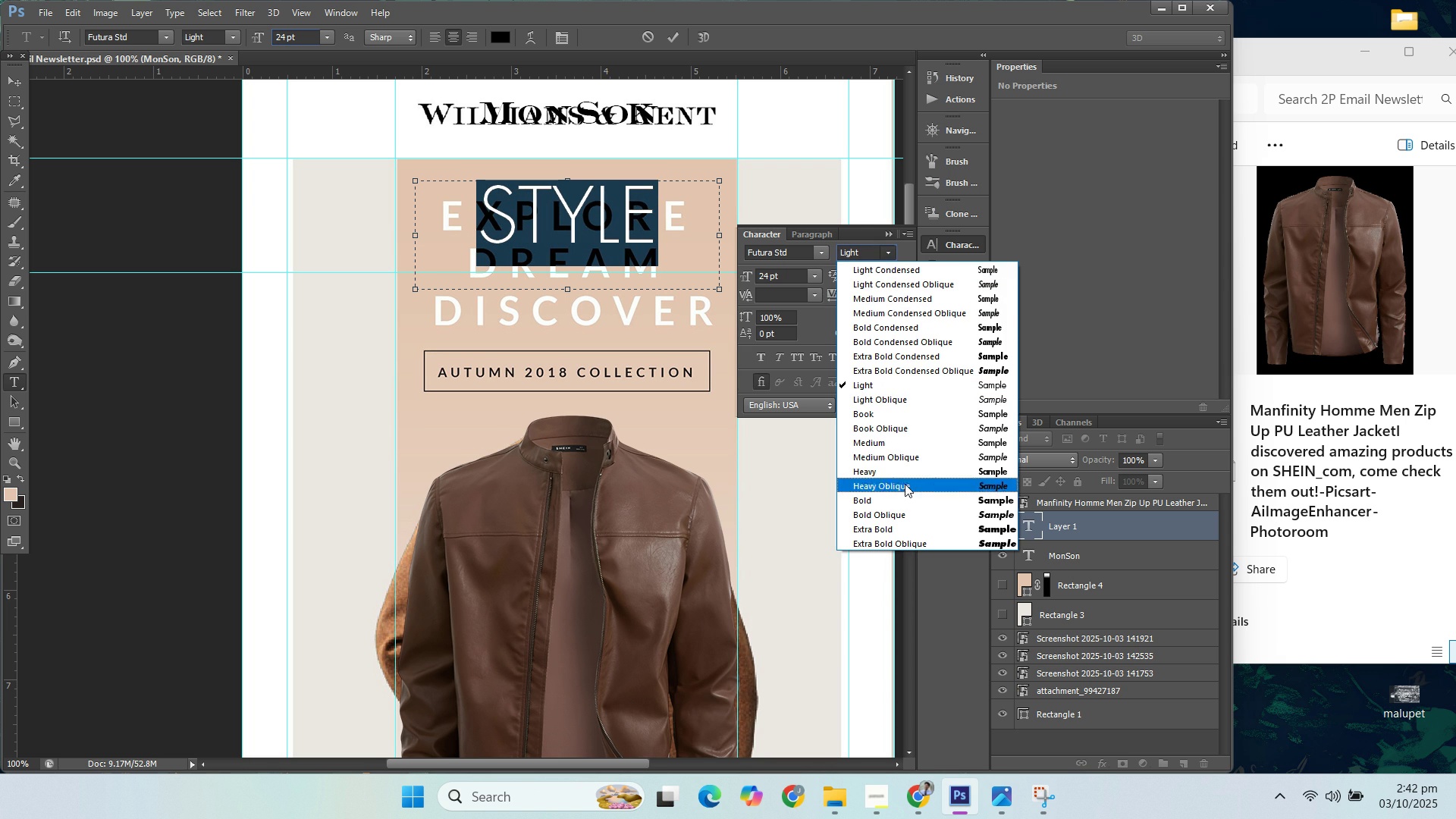 
wait(5.66)
 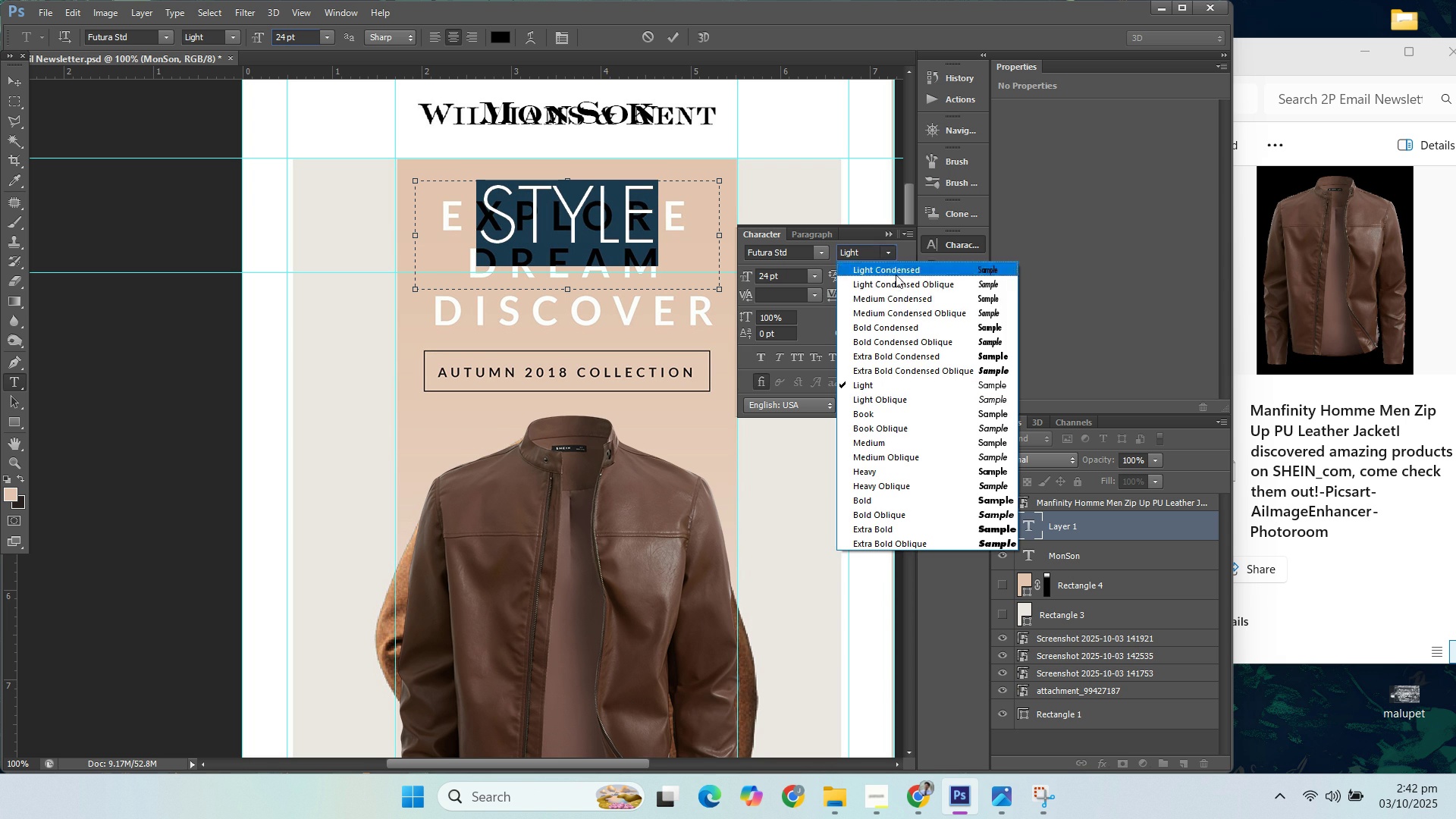 
left_click([907, 303])
 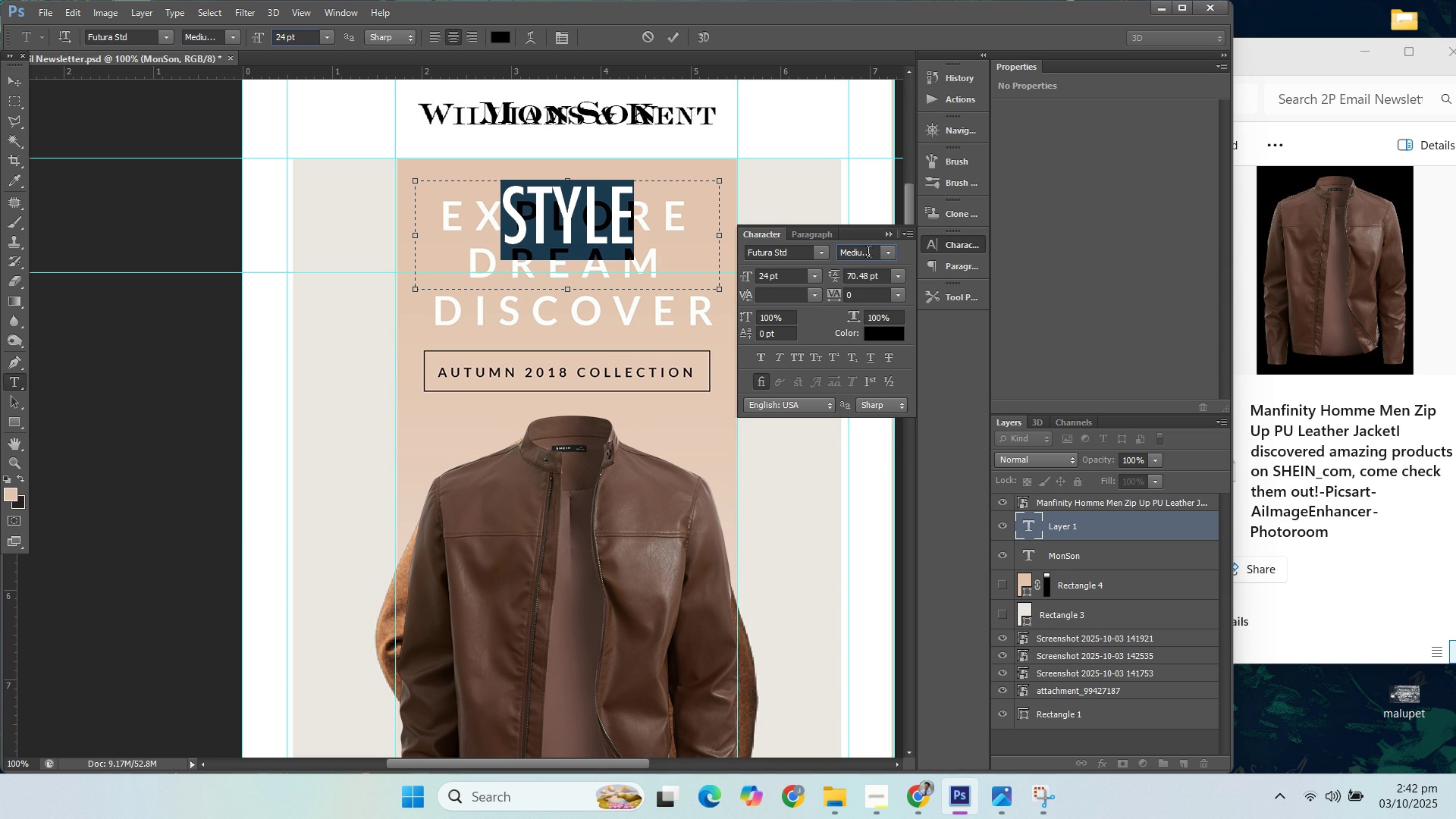 
left_click([890, 254])
 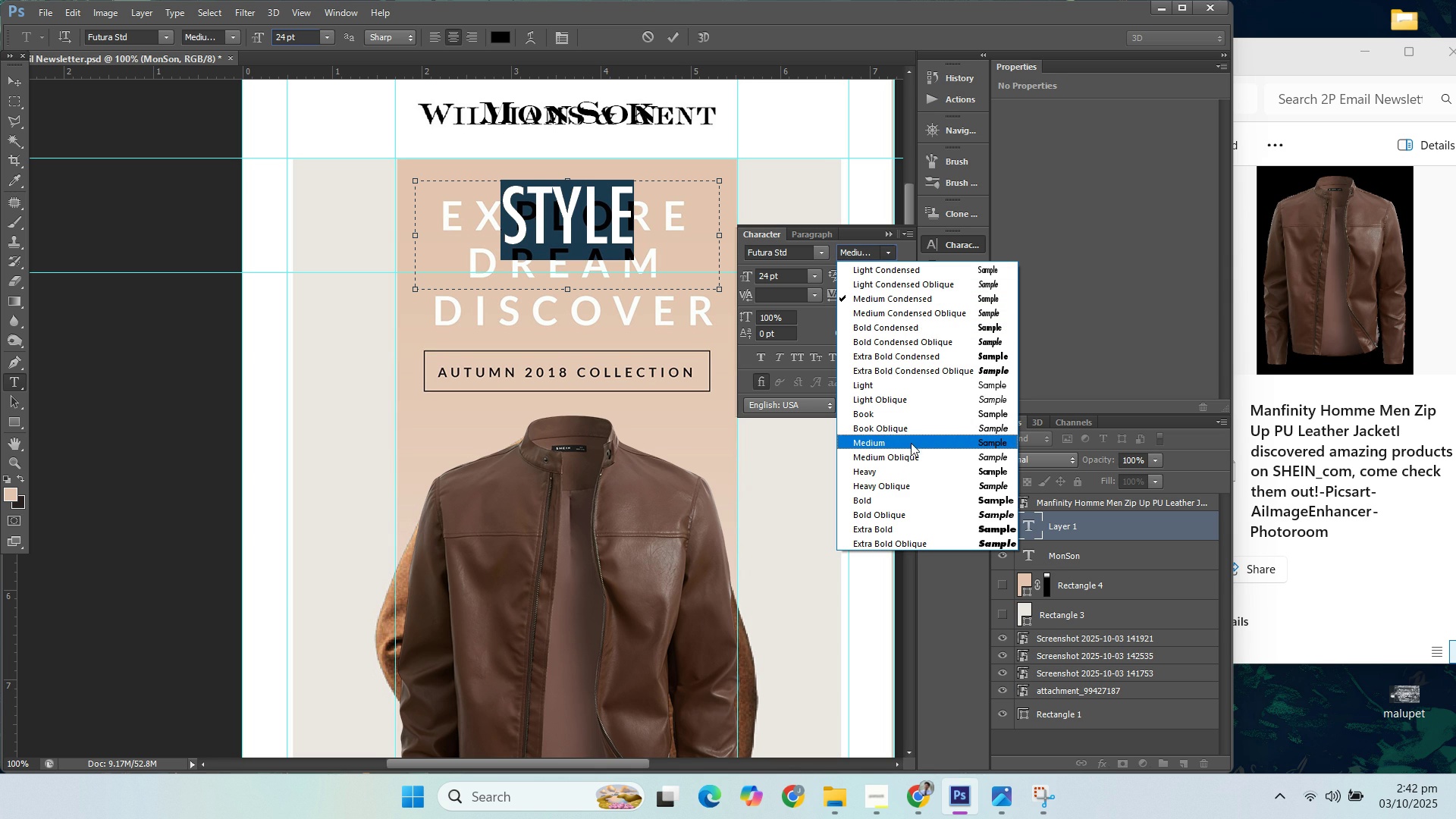 
left_click([912, 467])
 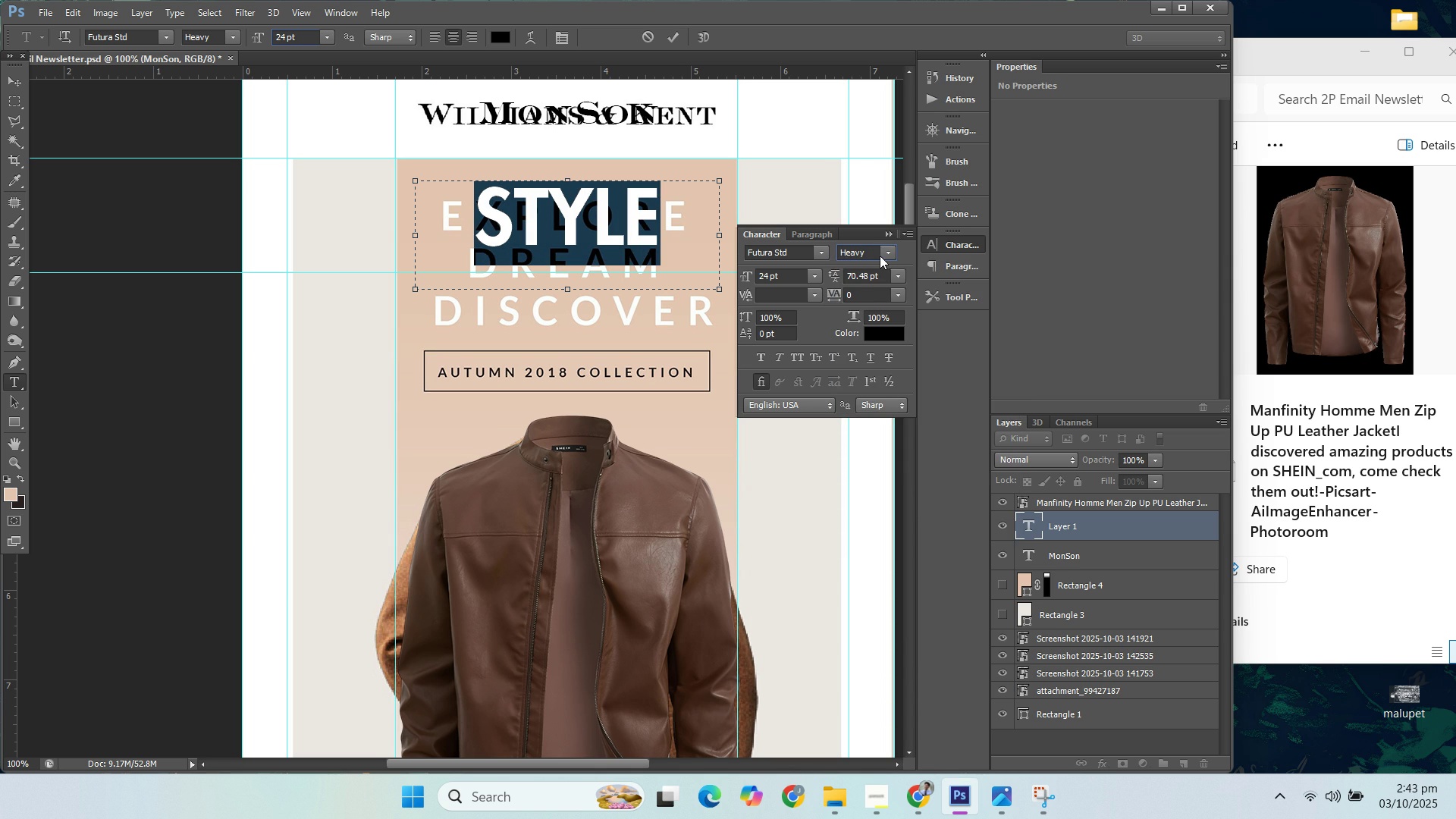 
left_click([883, 256])
 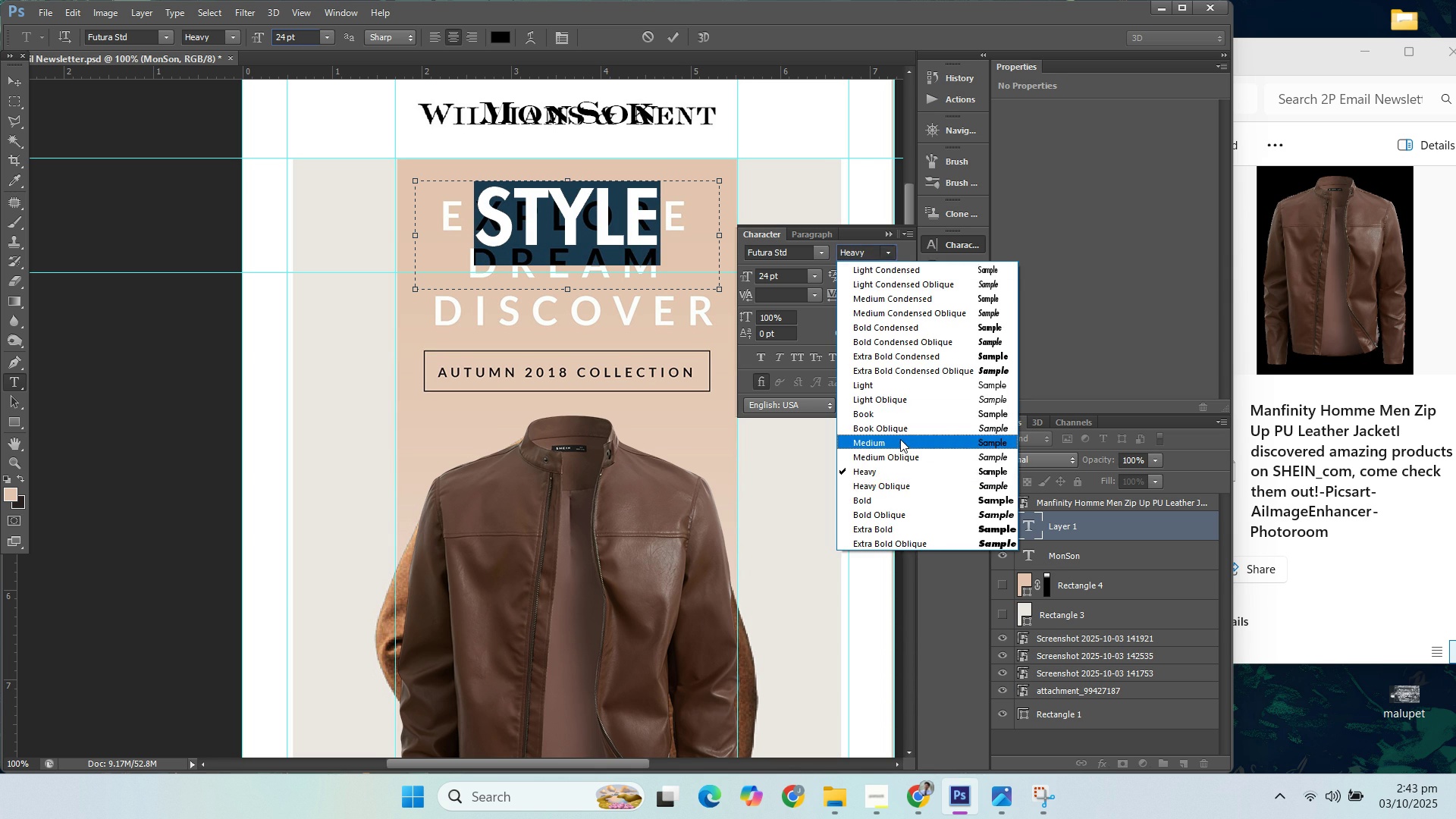 
left_click([900, 439])
 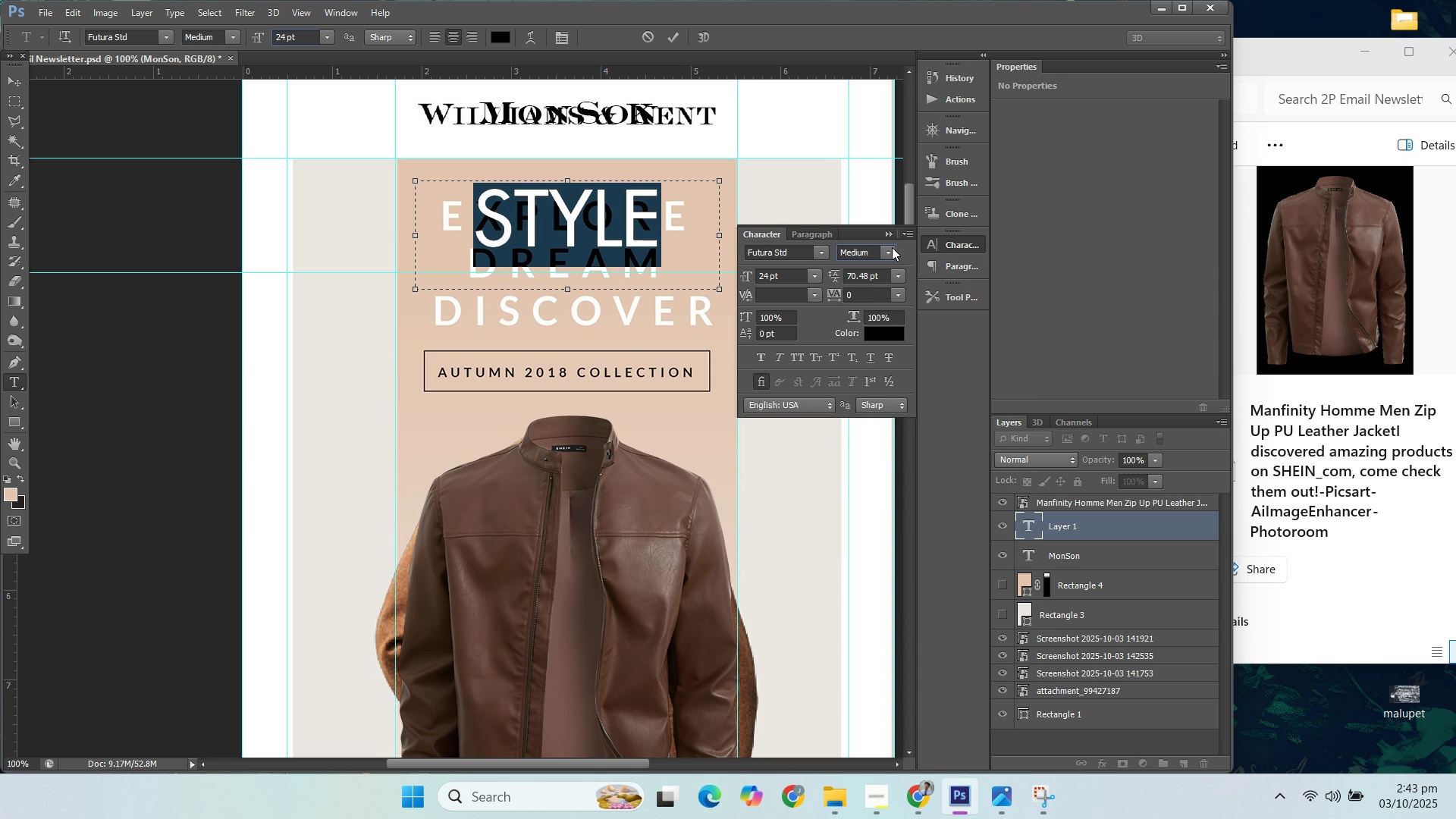 
left_click([892, 248])
 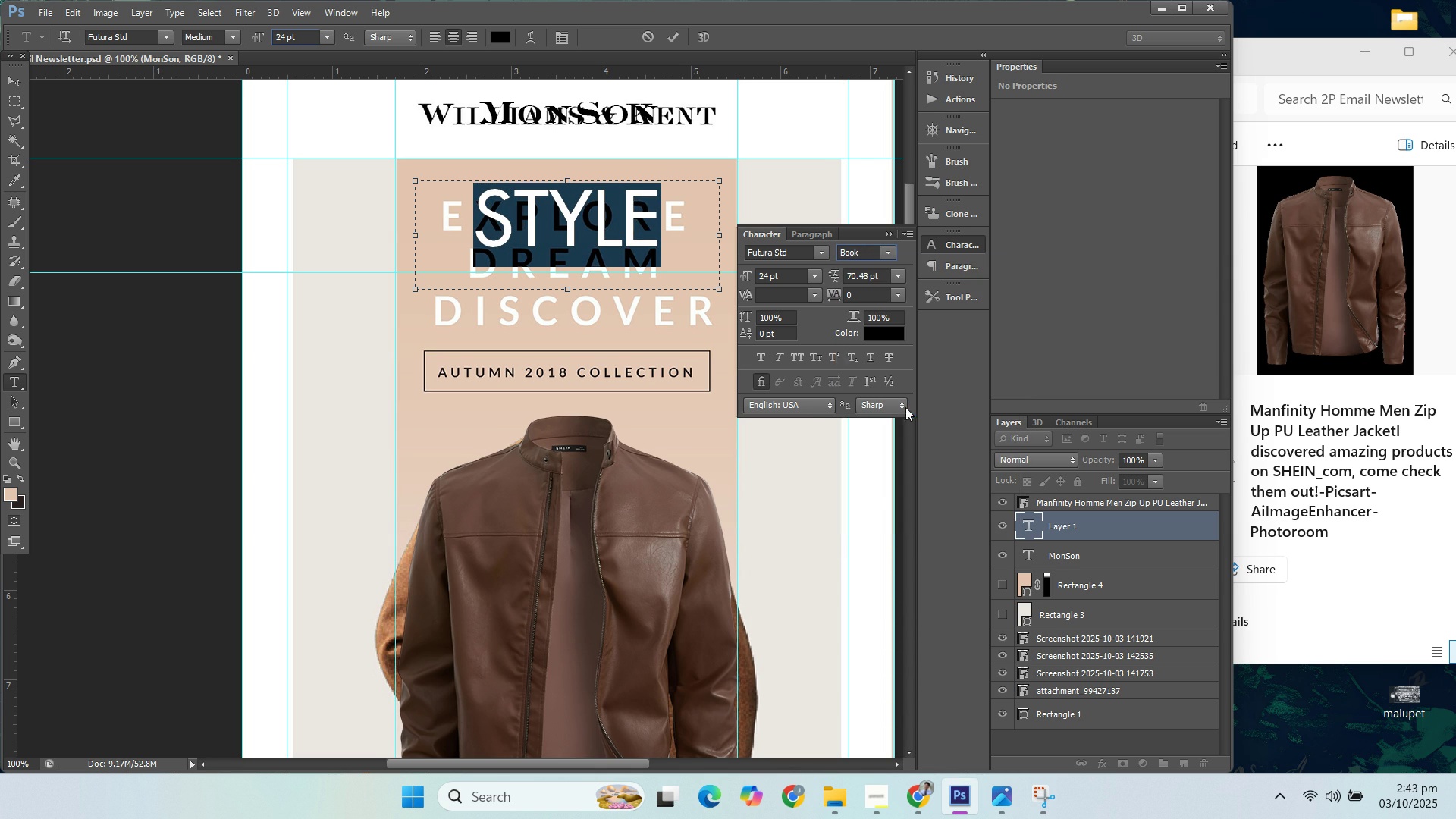 
left_click([905, 408])